 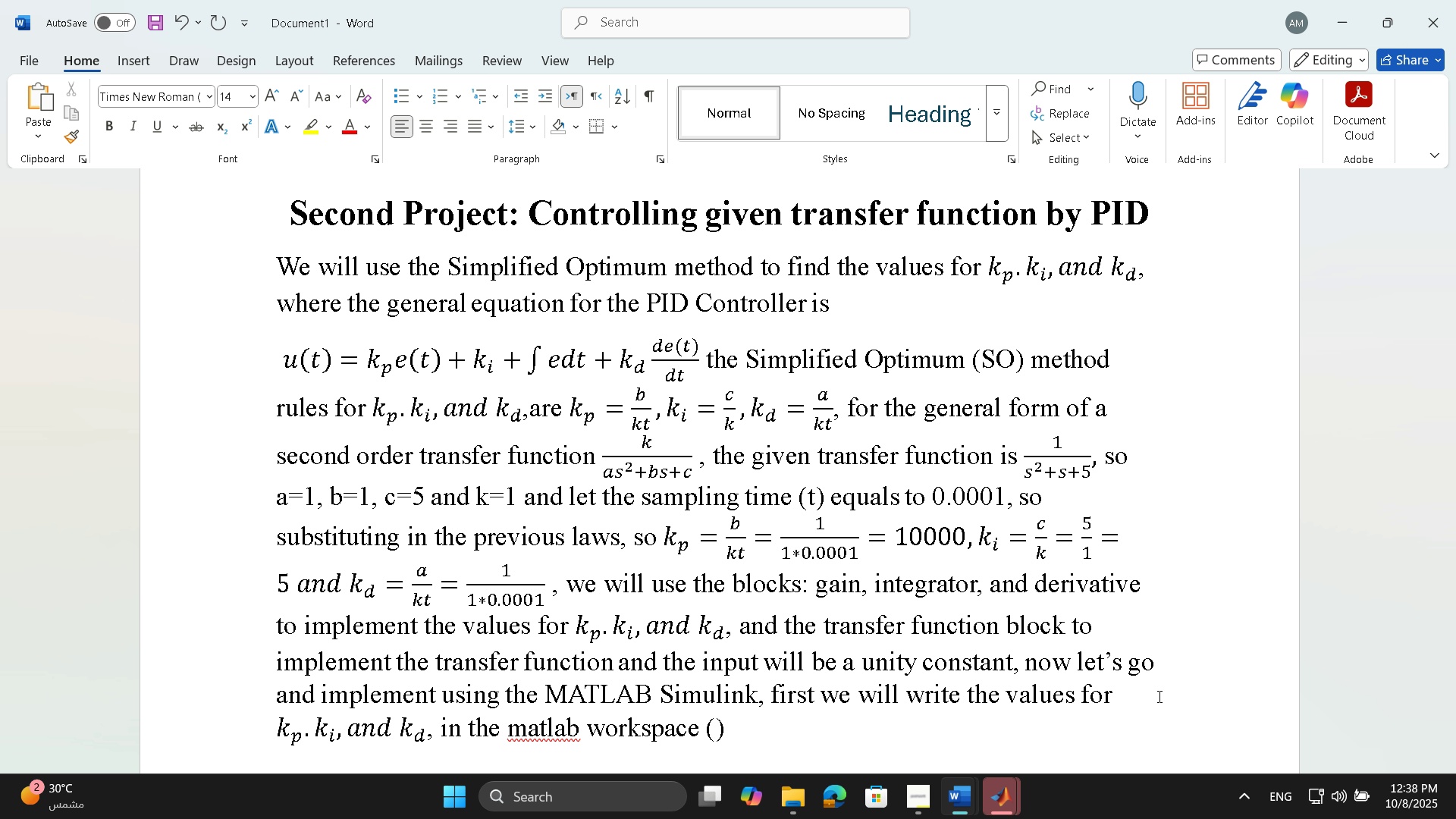 
type(commad)
key(Backspace)
type(nd window)
 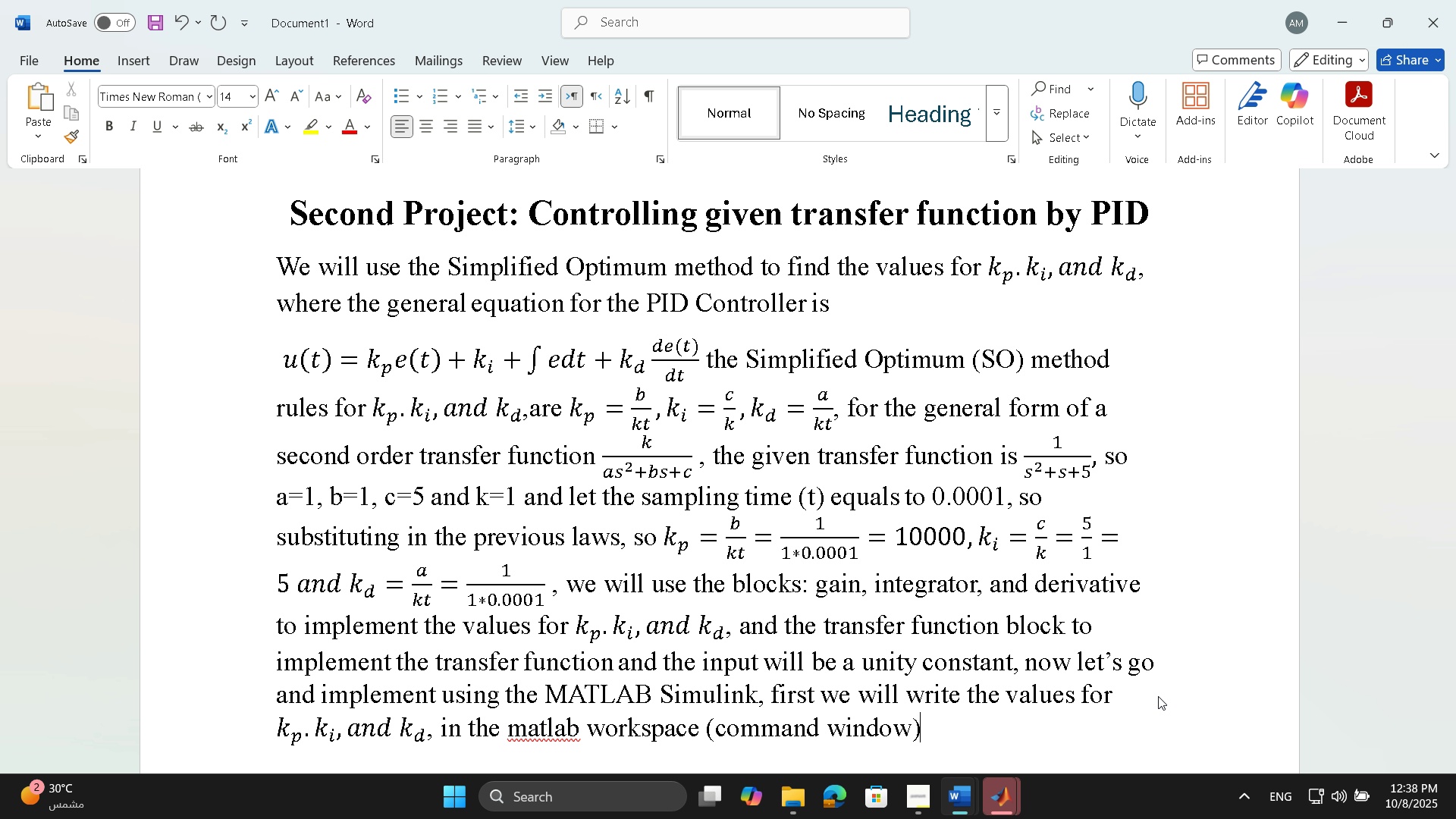 
key(ArrowRight)
 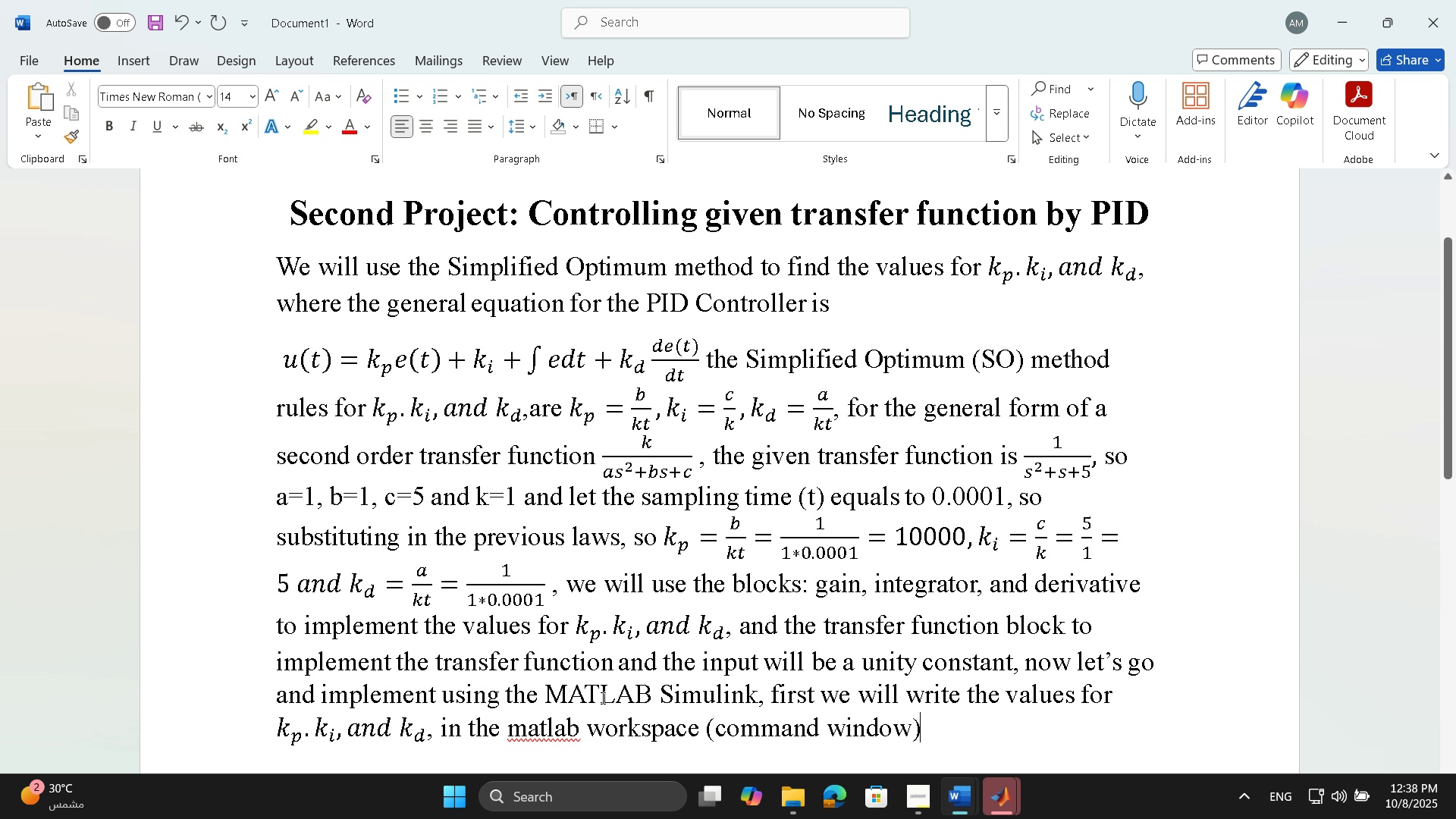 
right_click([563, 729])
 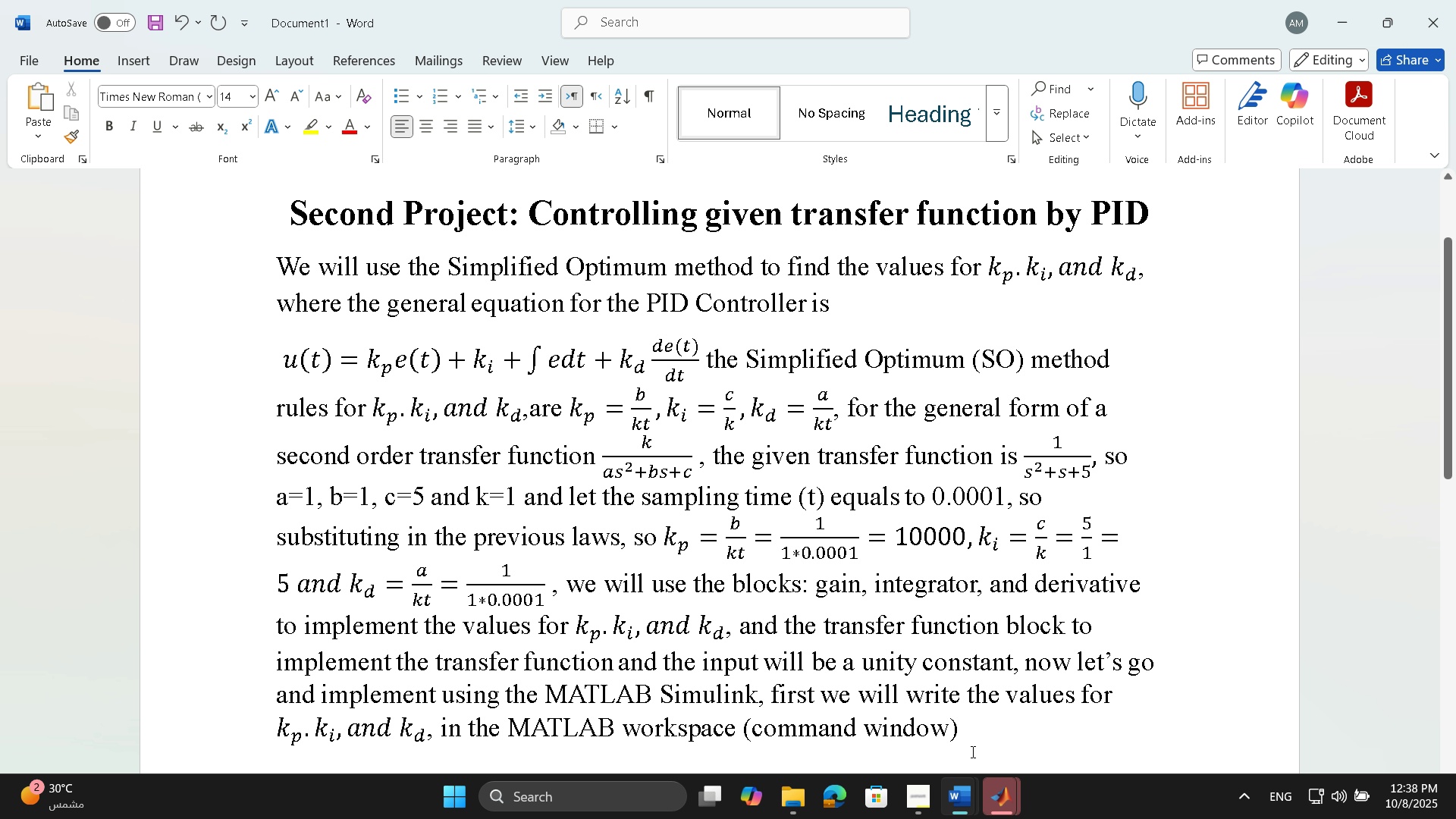 
left_click([962, 733])
 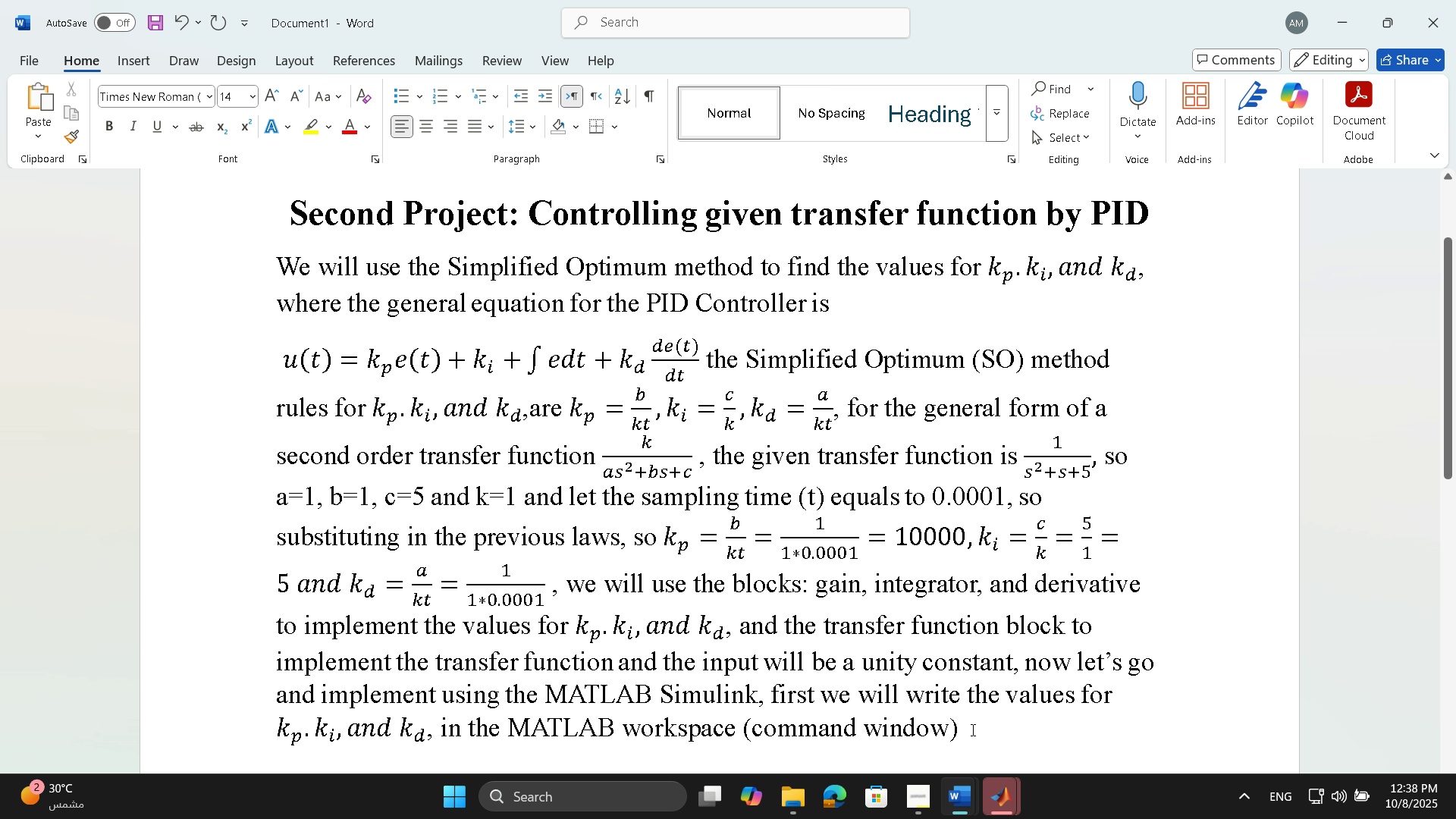 
key(Space)
 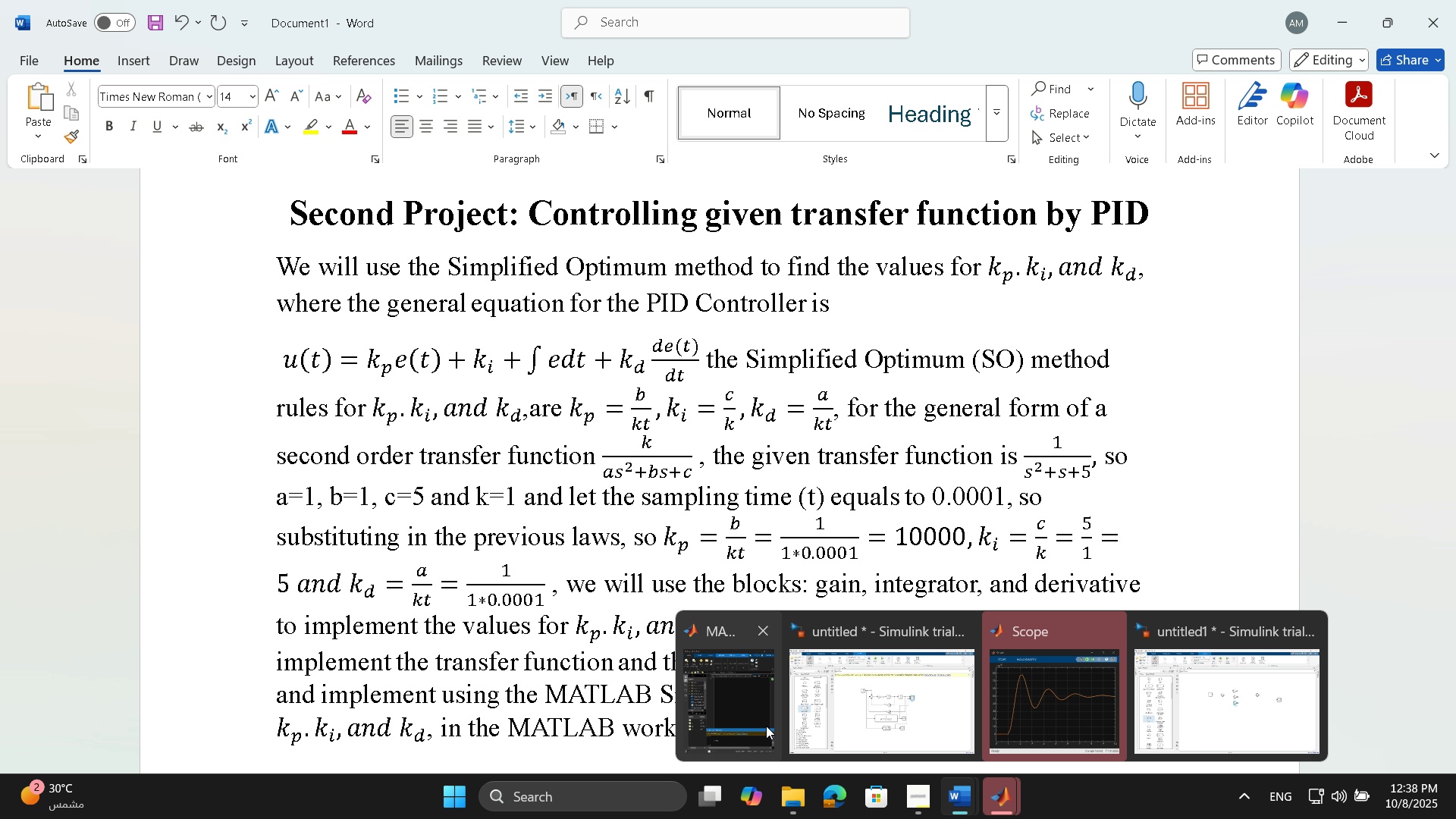 
wait(7.65)
 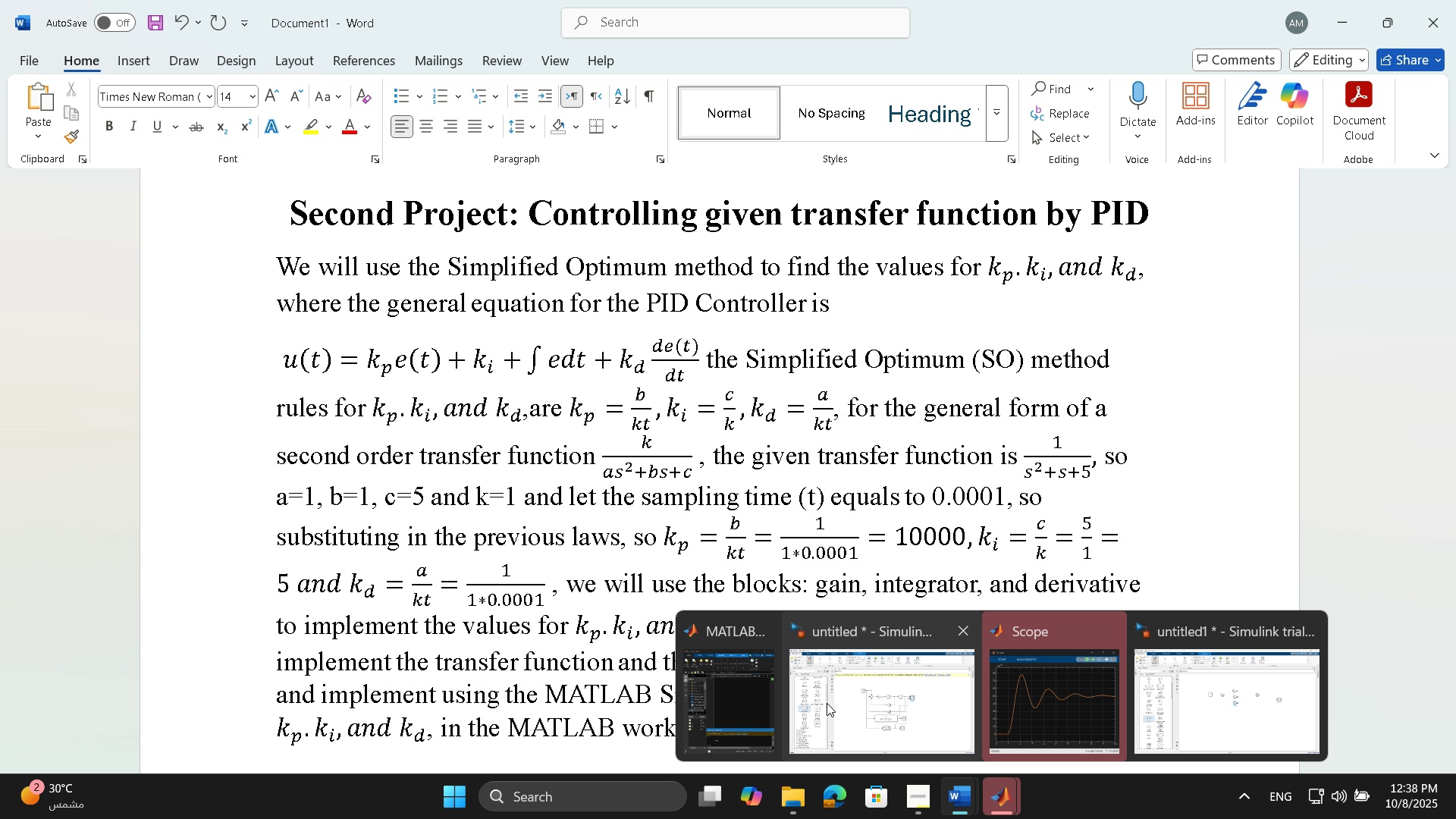 
left_click([1100, 635])
 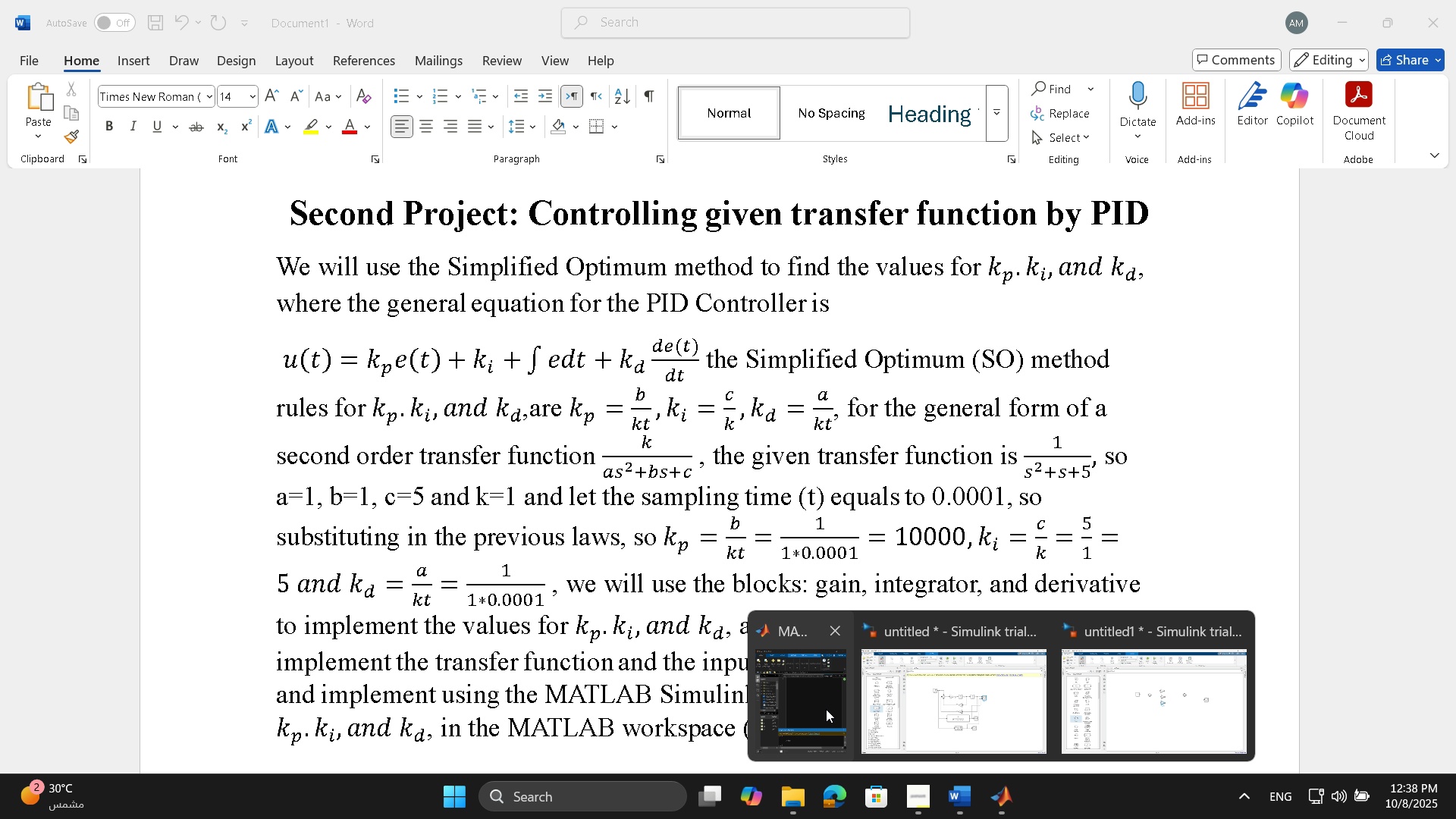 
left_click([826, 709])